 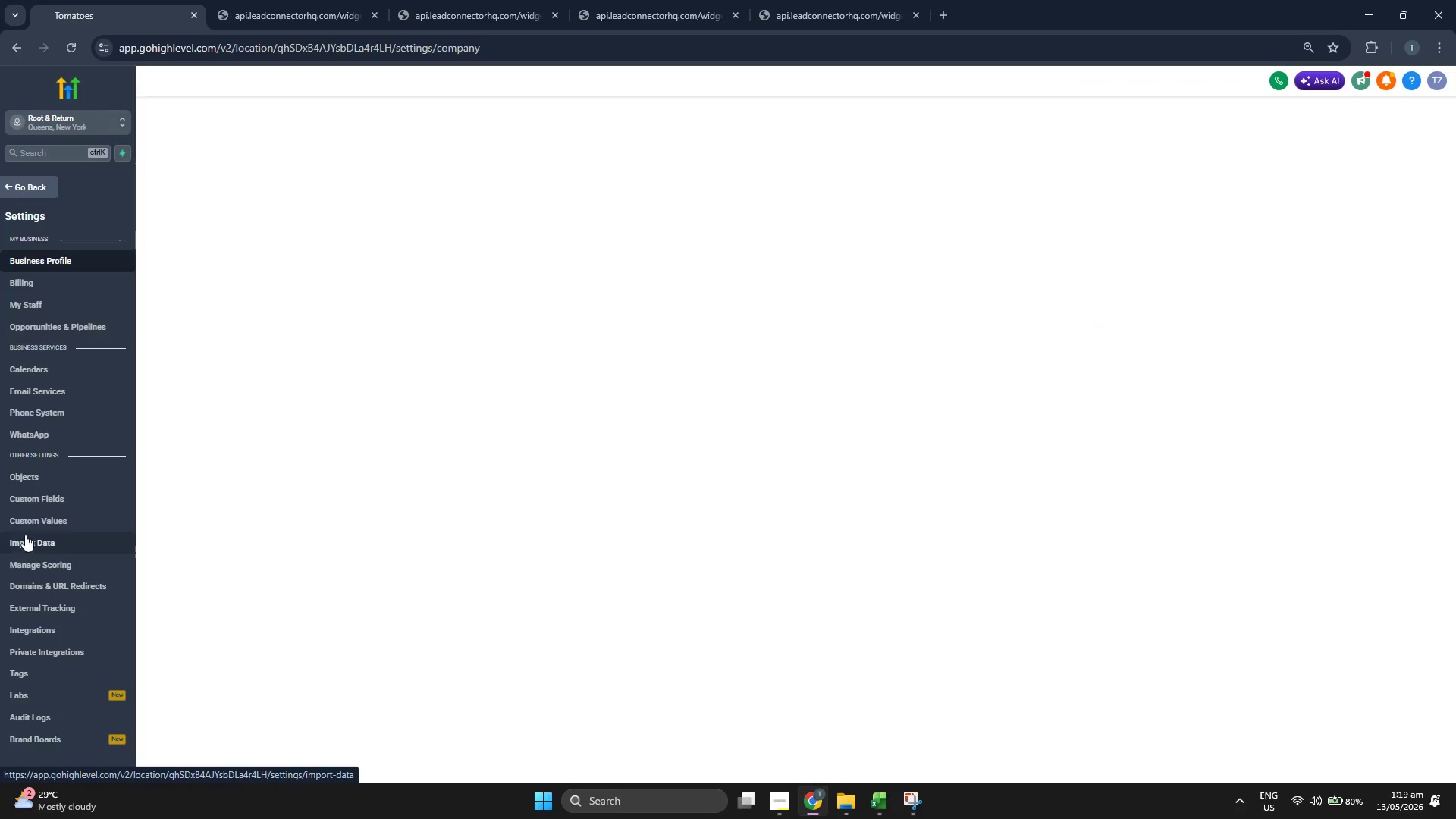 
left_click([84, 497])
 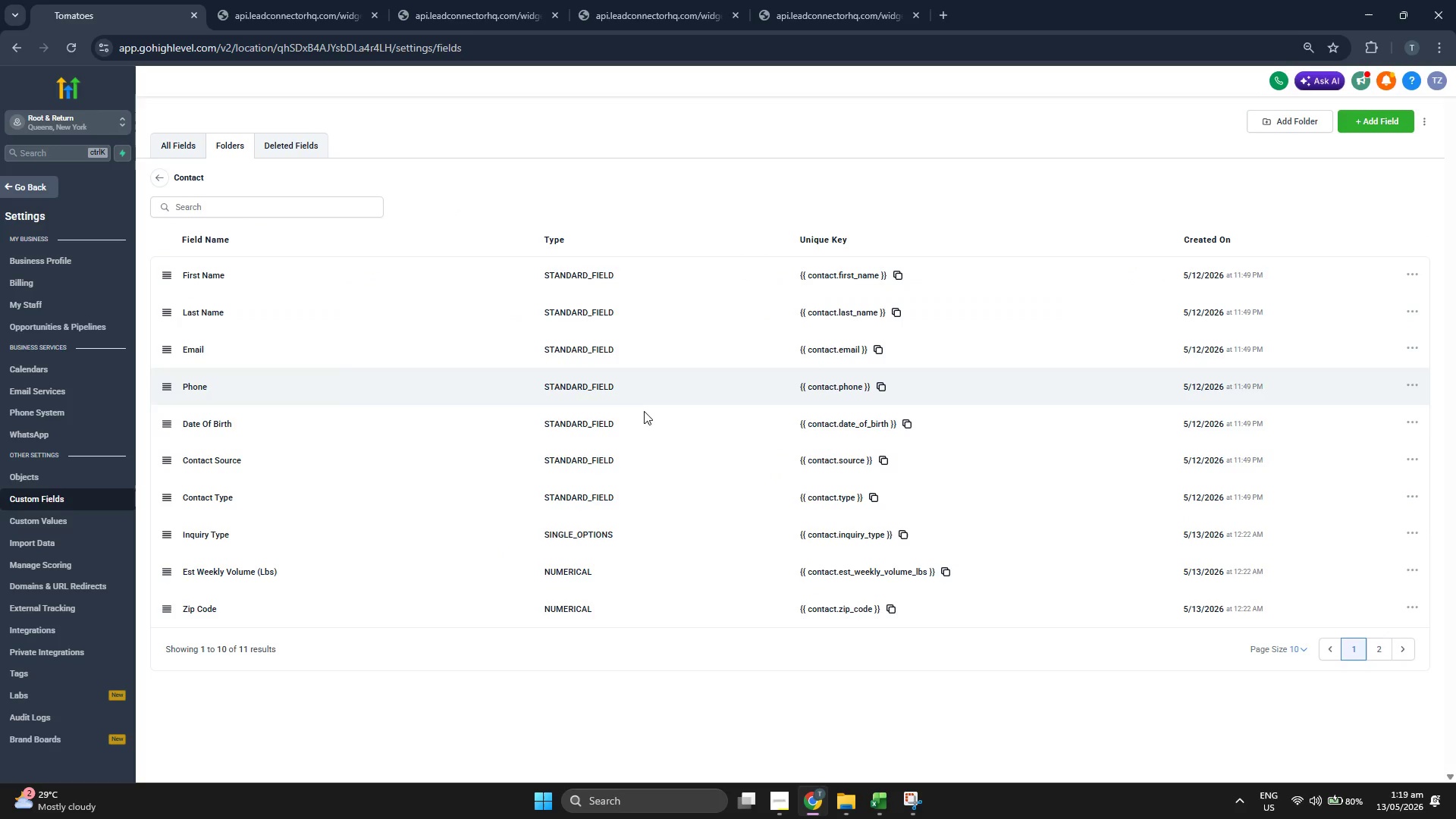 
wait(8.14)
 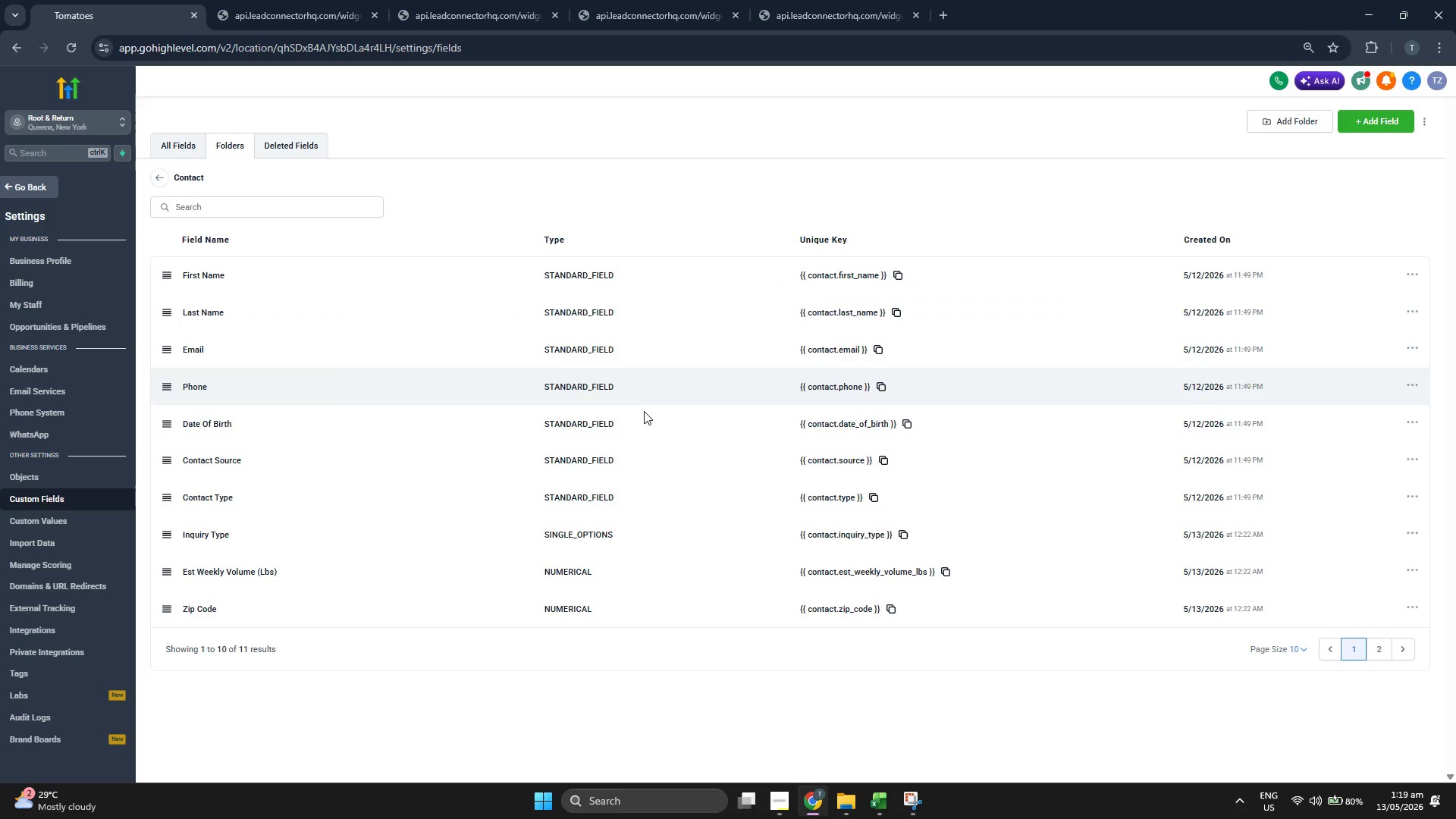 
hold_key(key=ControlLeft, duration=4.38)
scroll: coordinate [996, 635], scroll_direction: down, amount: 2.0
 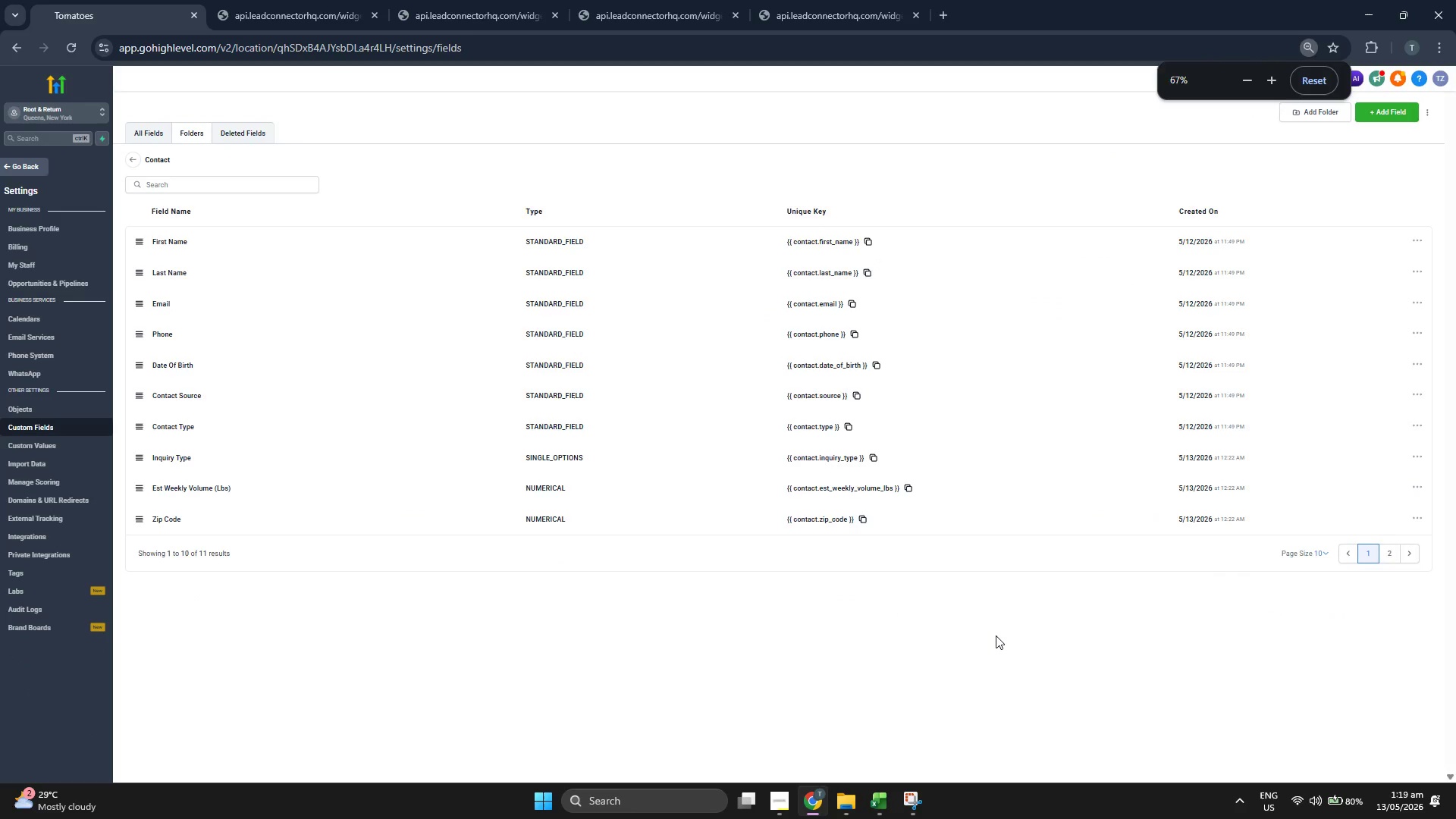 
scroll: coordinate [996, 635], scroll_direction: up, amount: 2.0
 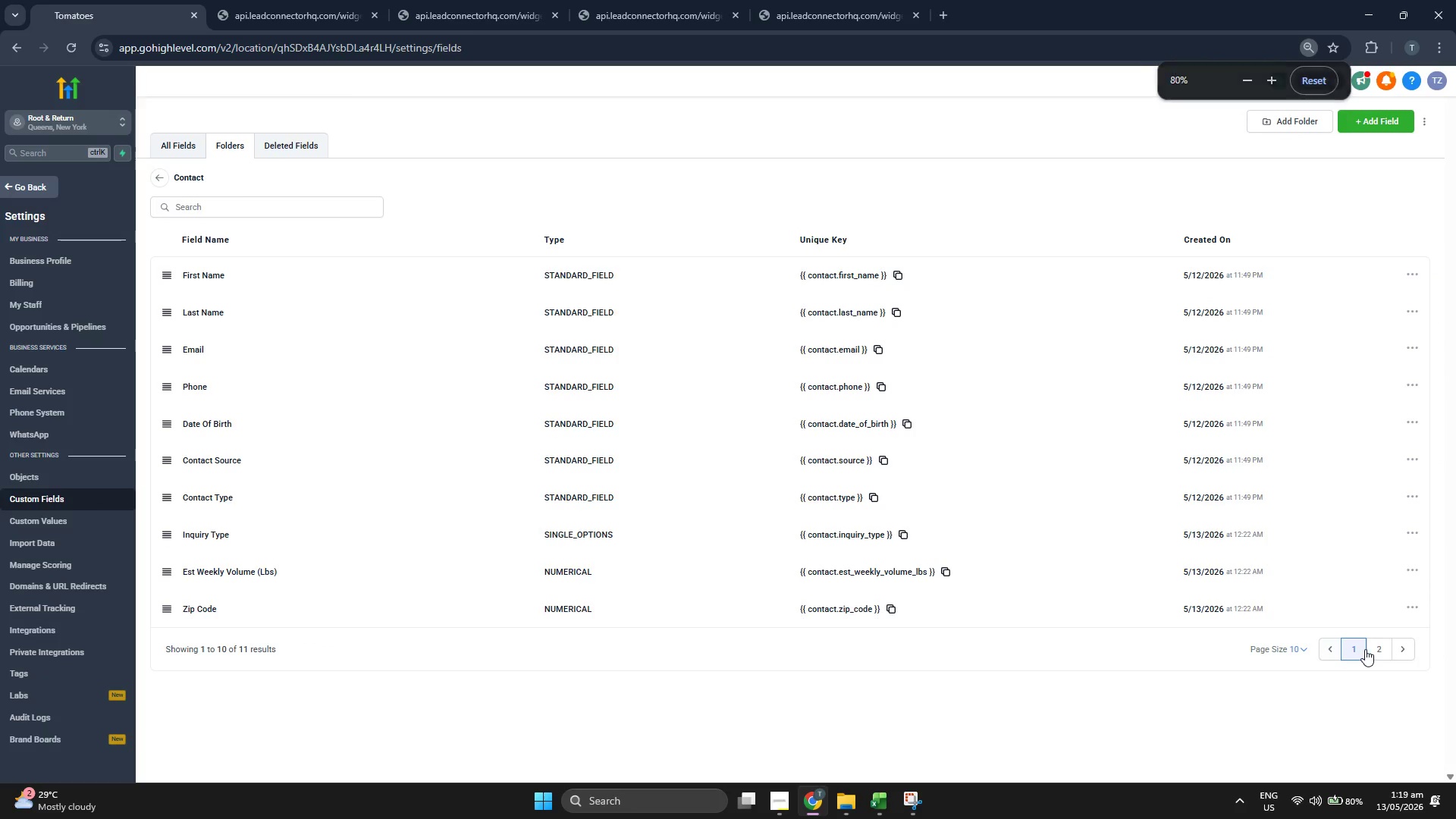 
left_click([1380, 648])
 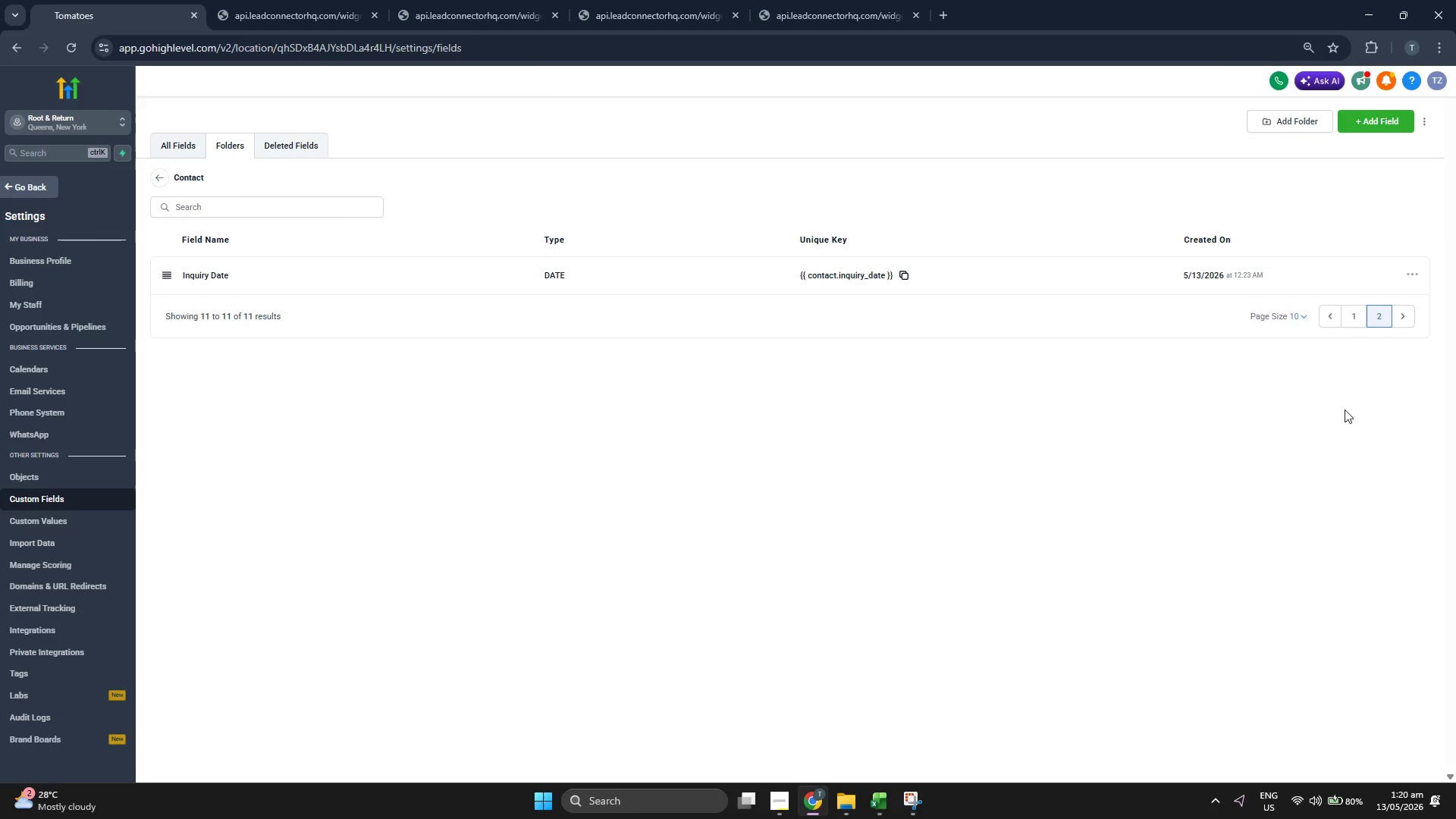 
left_click([1352, 318])
 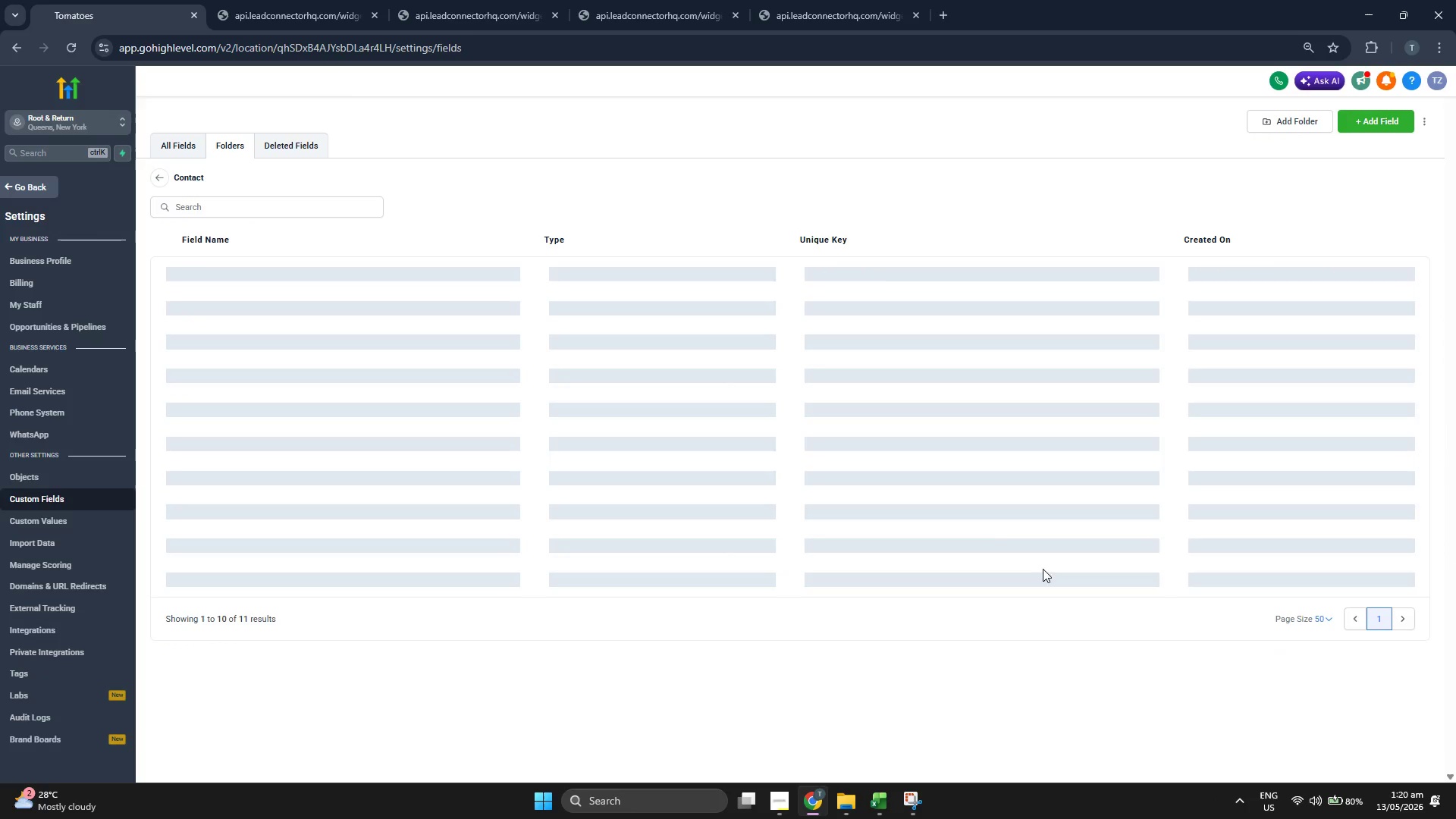 
wait(8.05)
 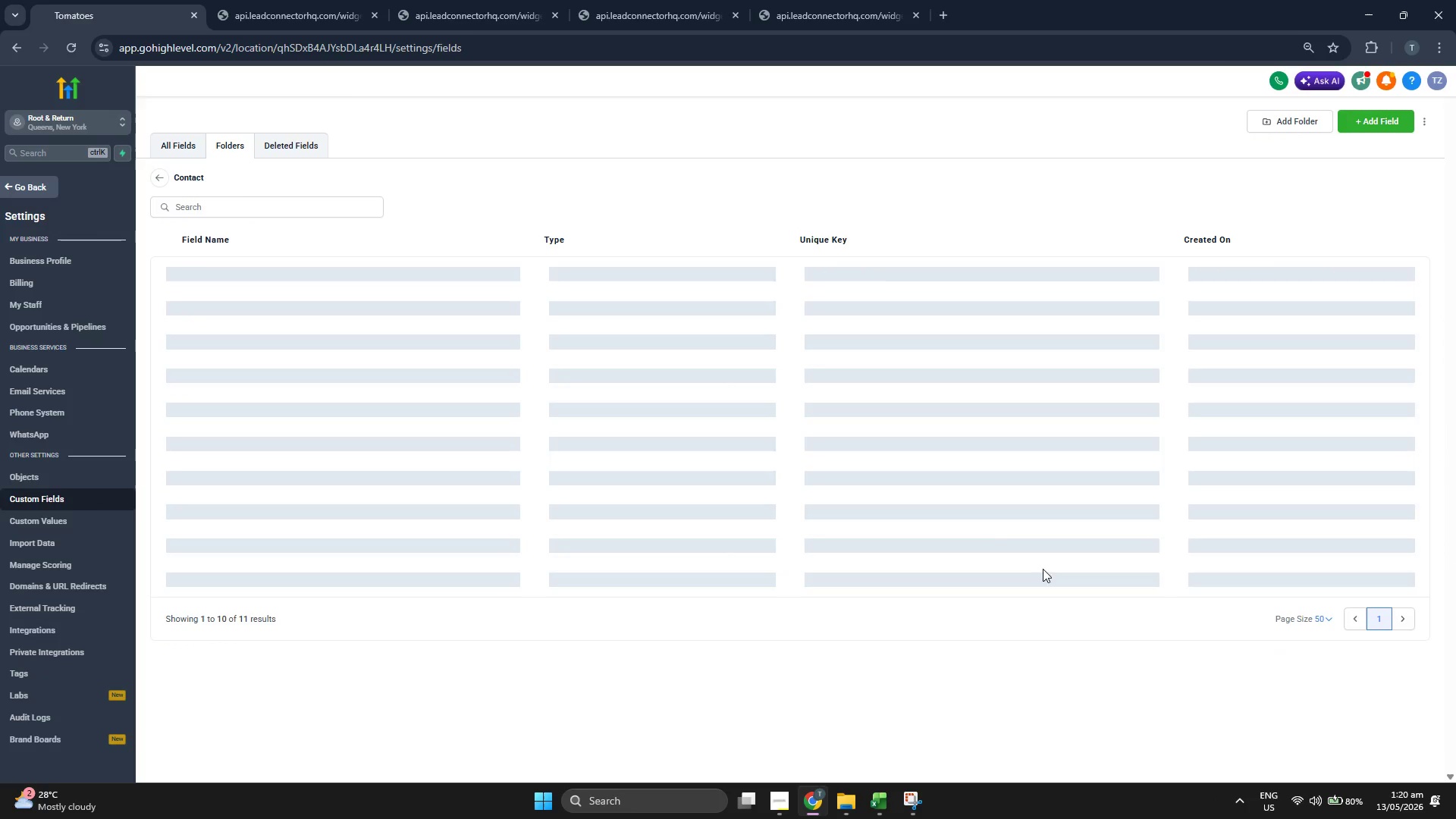 
left_click([223, 42])
 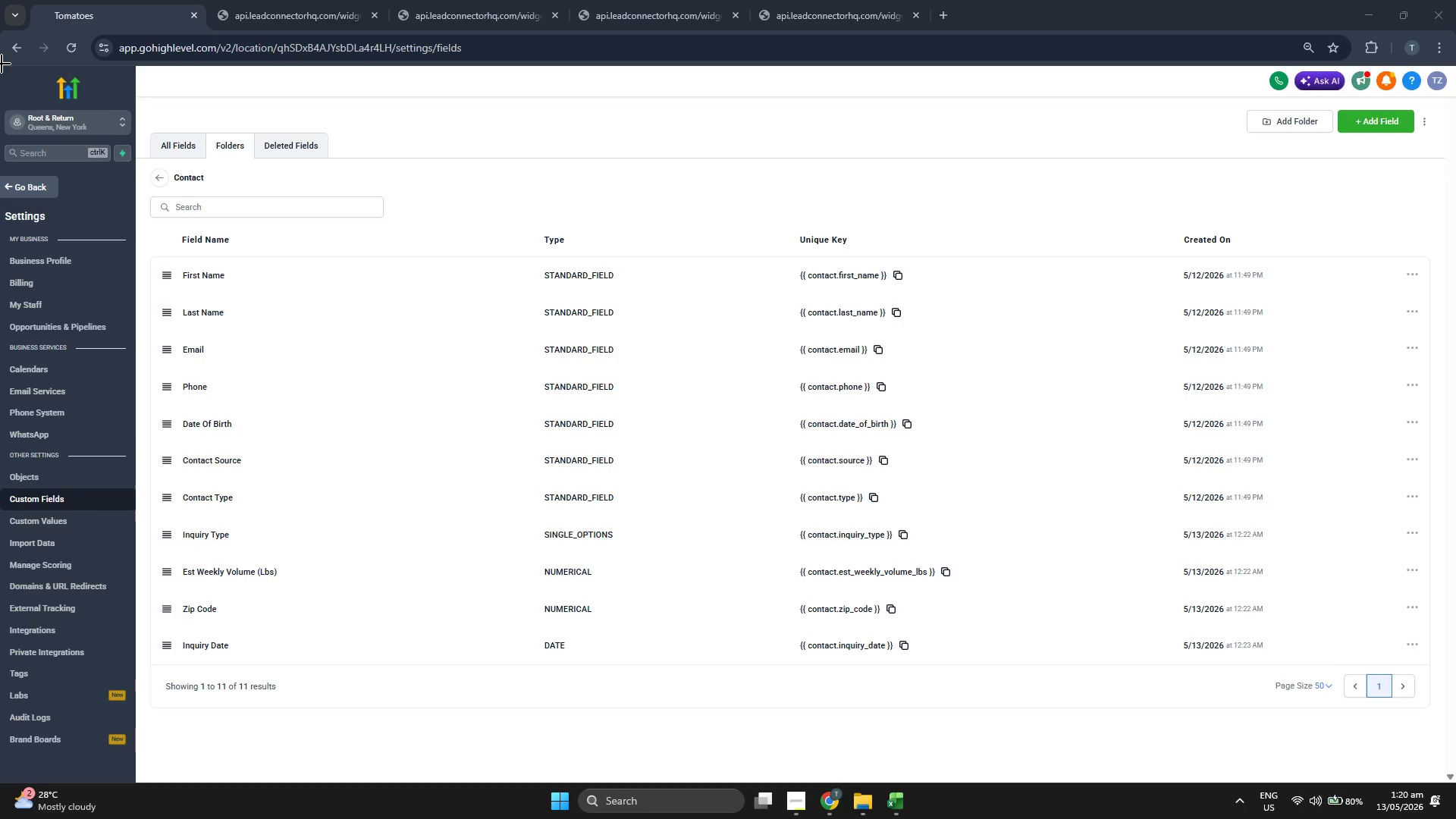 
left_click_drag(start_coordinate=[2, 64], to_coordinate=[1455, 783])
 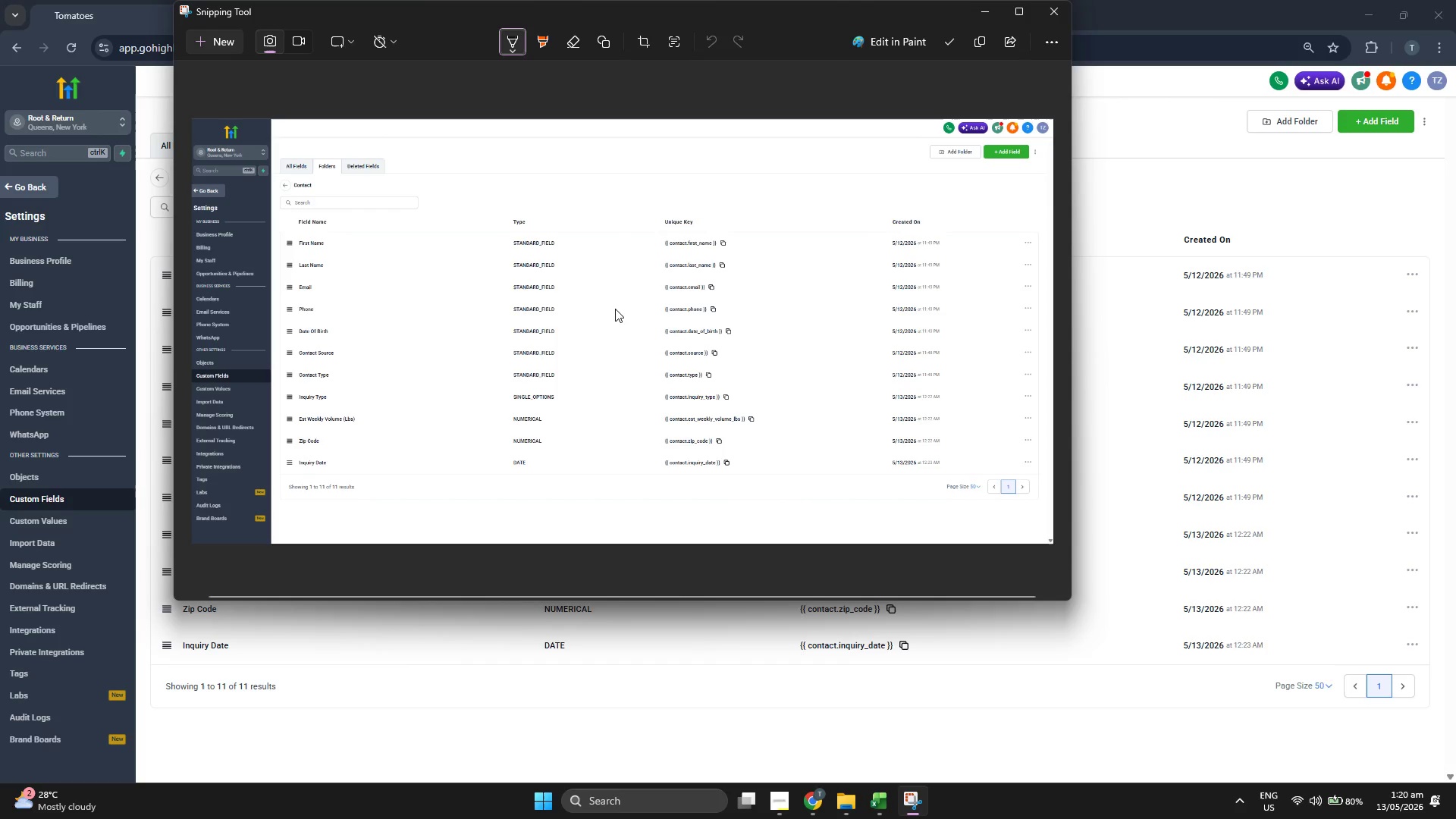 
left_click([697, 326])
 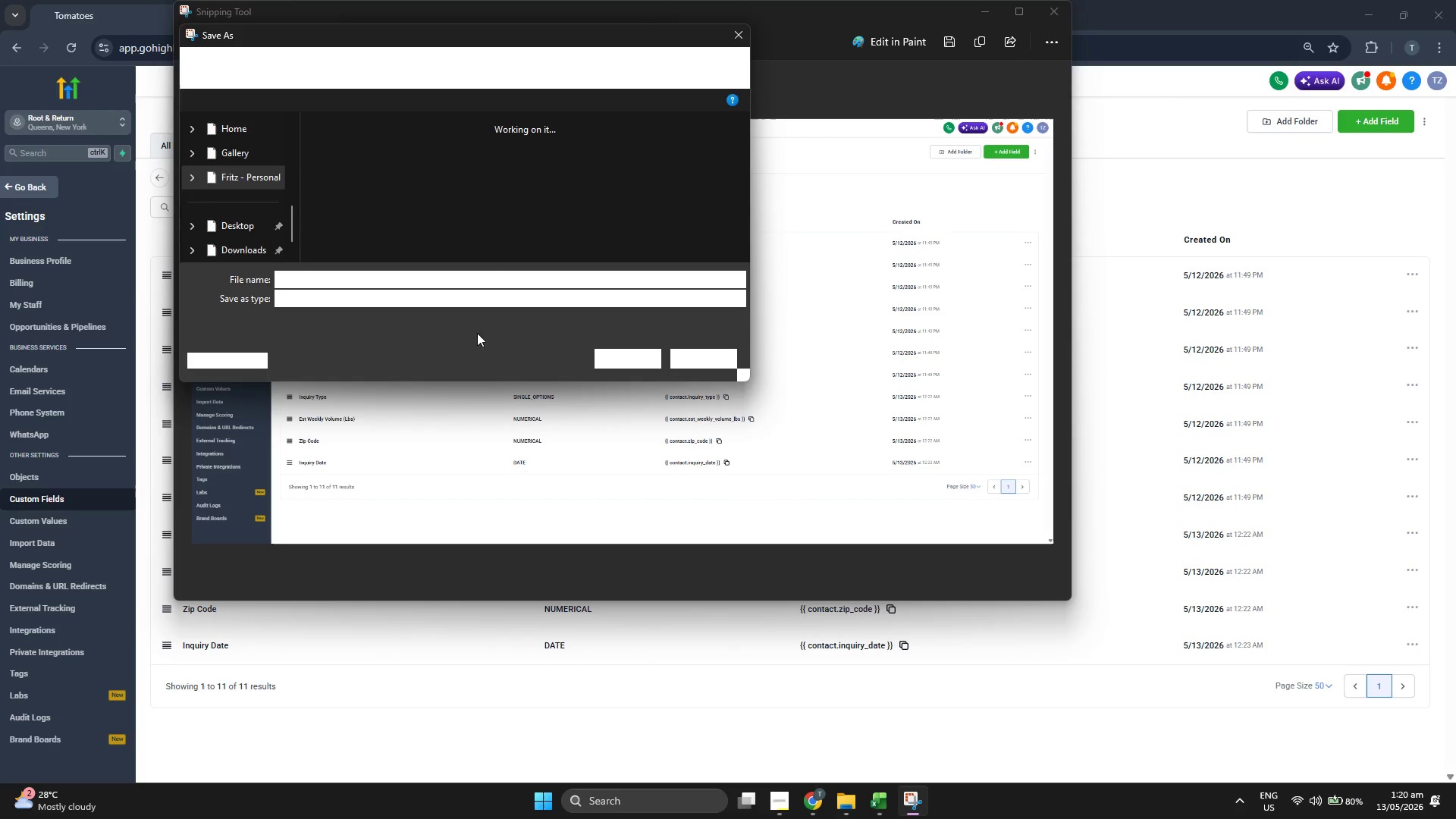 
left_click([459, 278])
 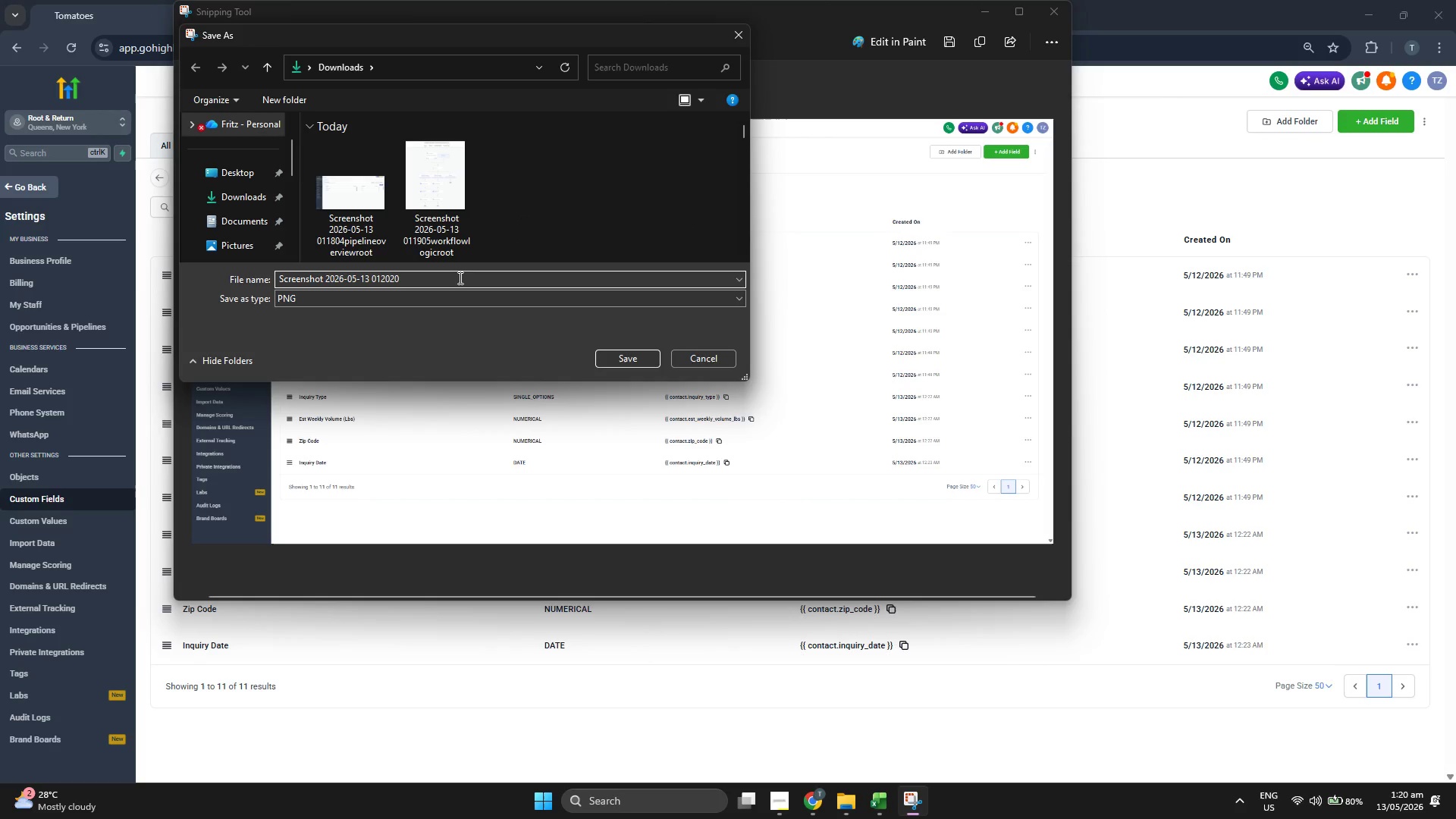 
type(customfire)
key(Backspace)
key(Backspace)
type(eldslistroot)
 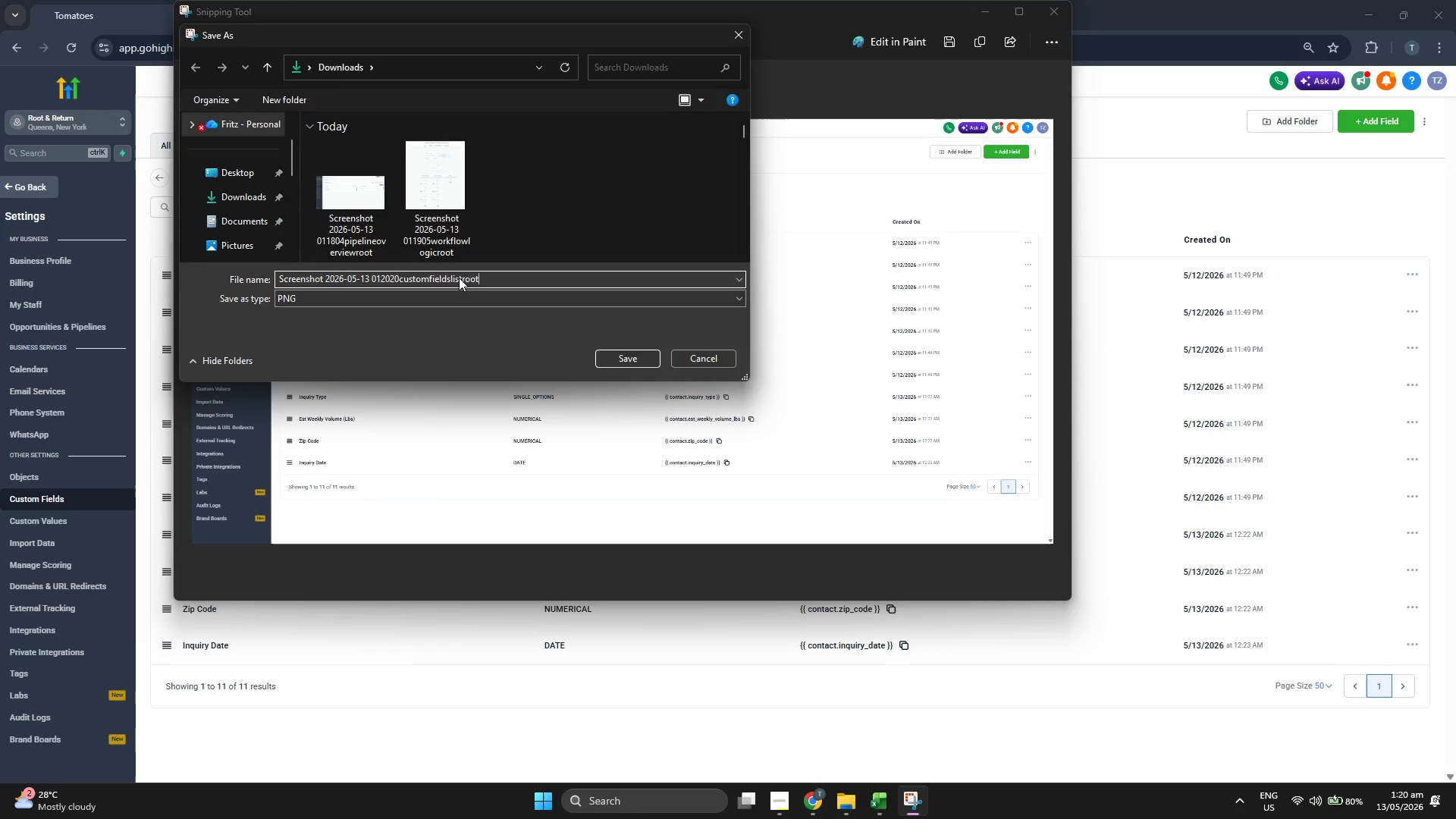 
key(Enter)
 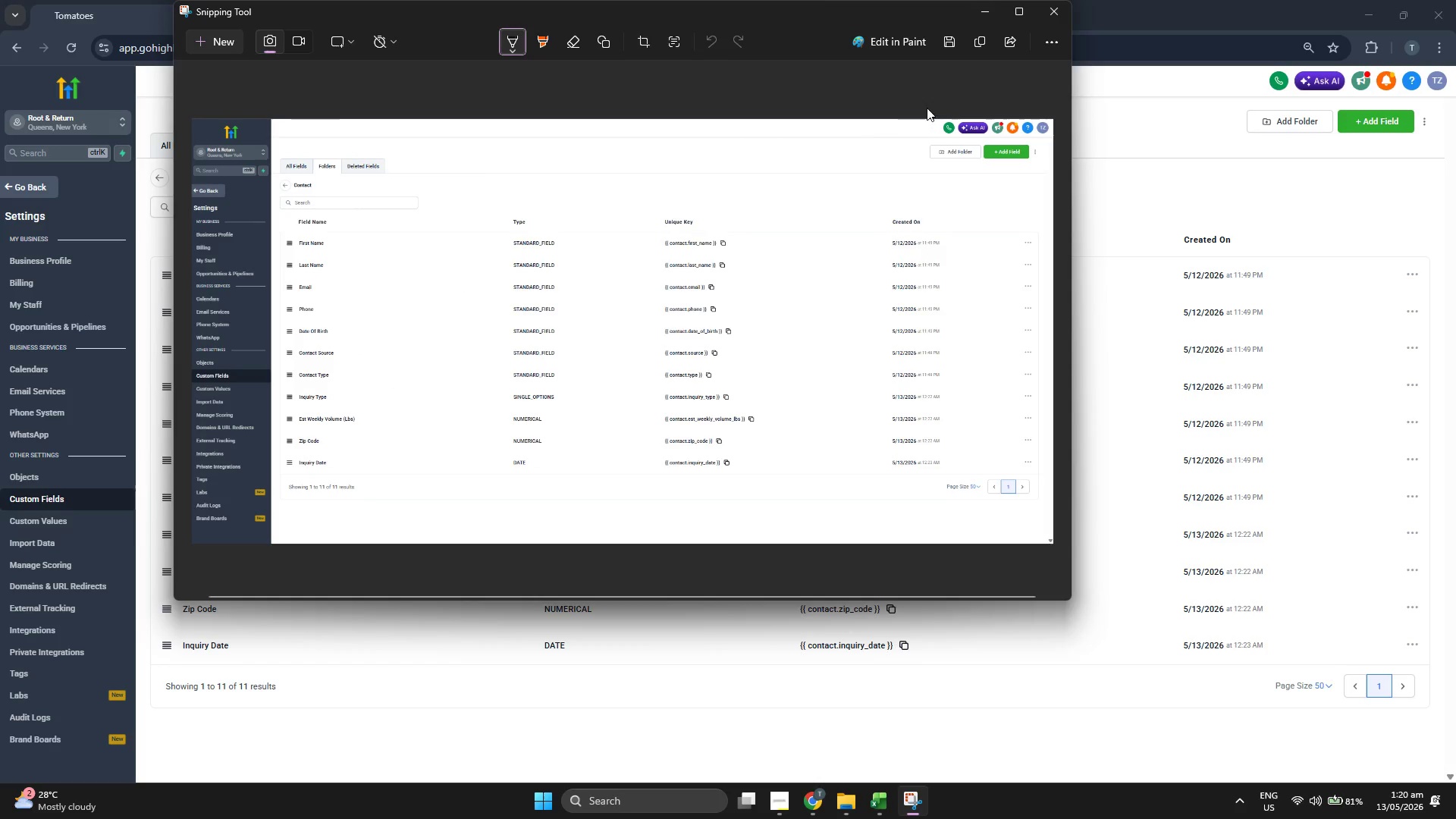 
left_click([986, 21])
 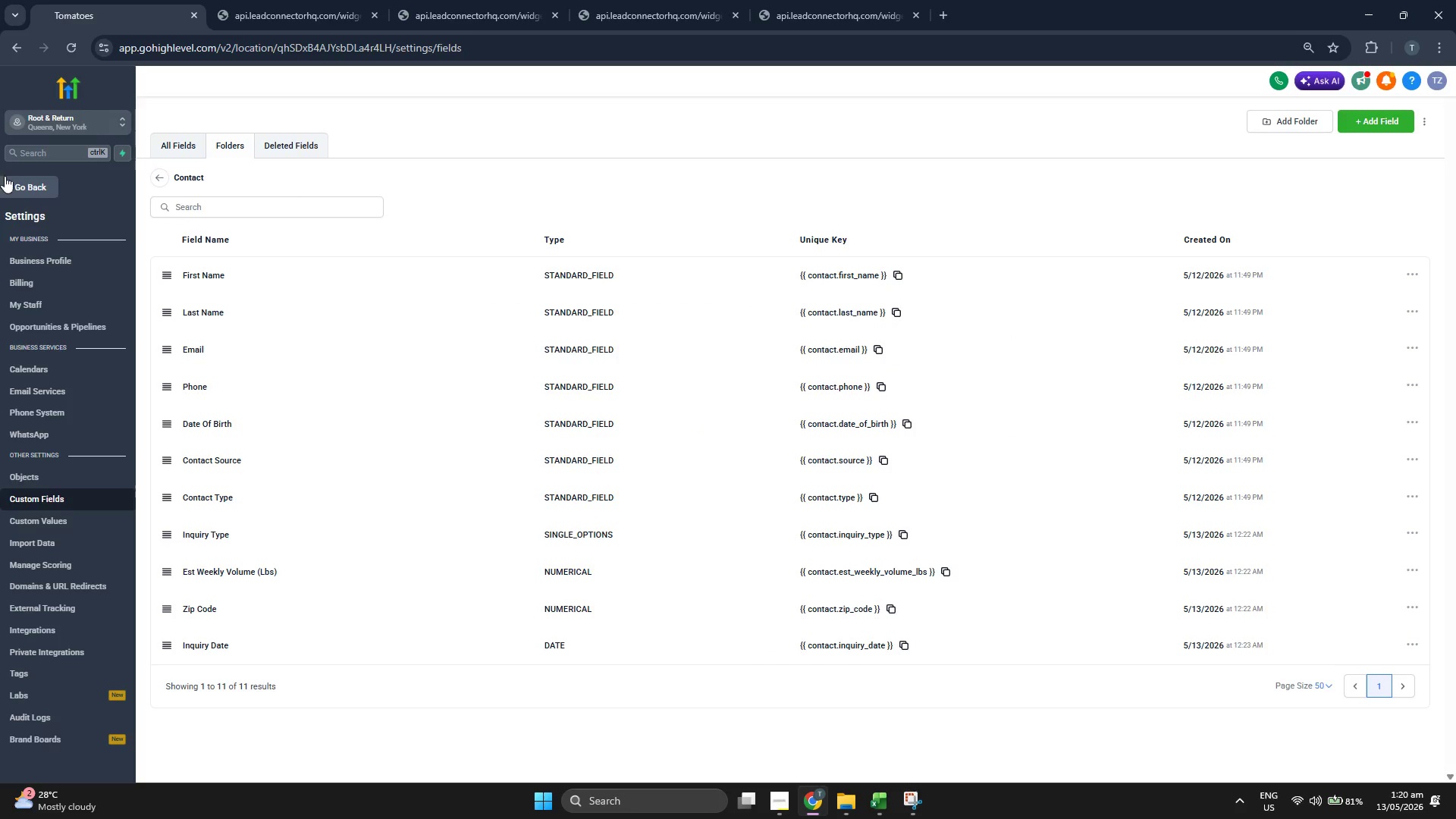 
left_click([11, 181])